 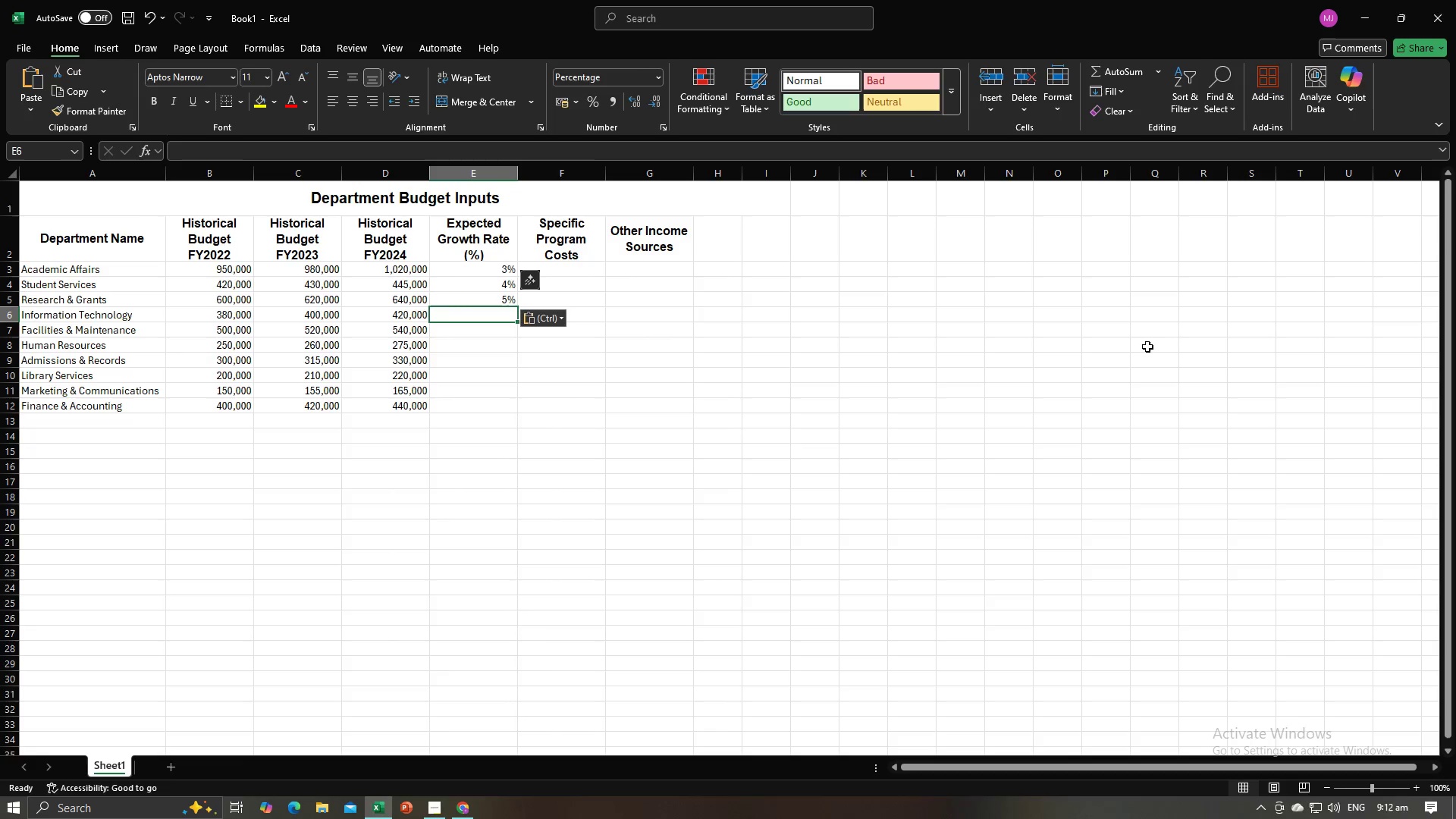 
key(NumpadEnter)
 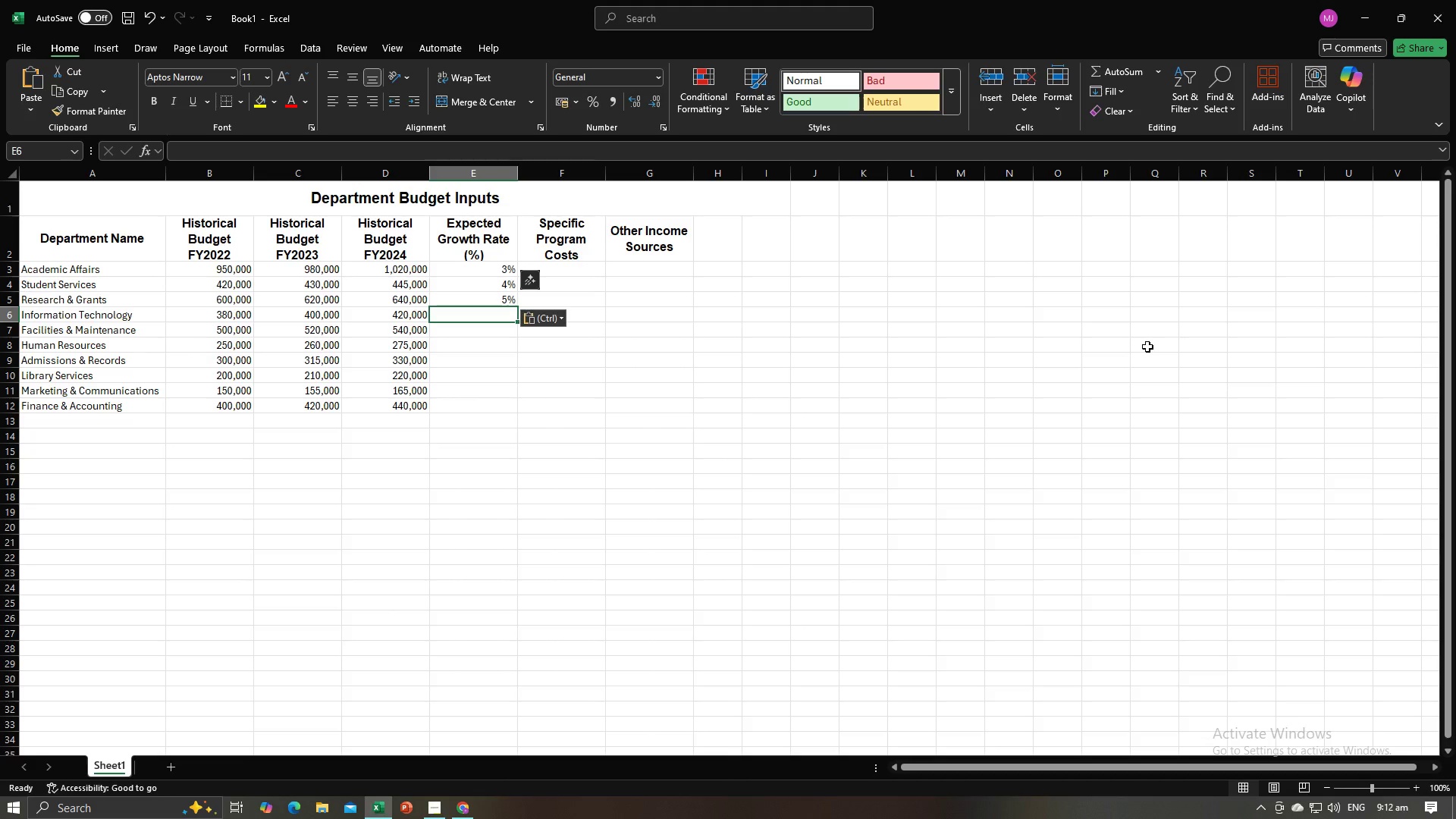 
key(Alt+AltLeft)
 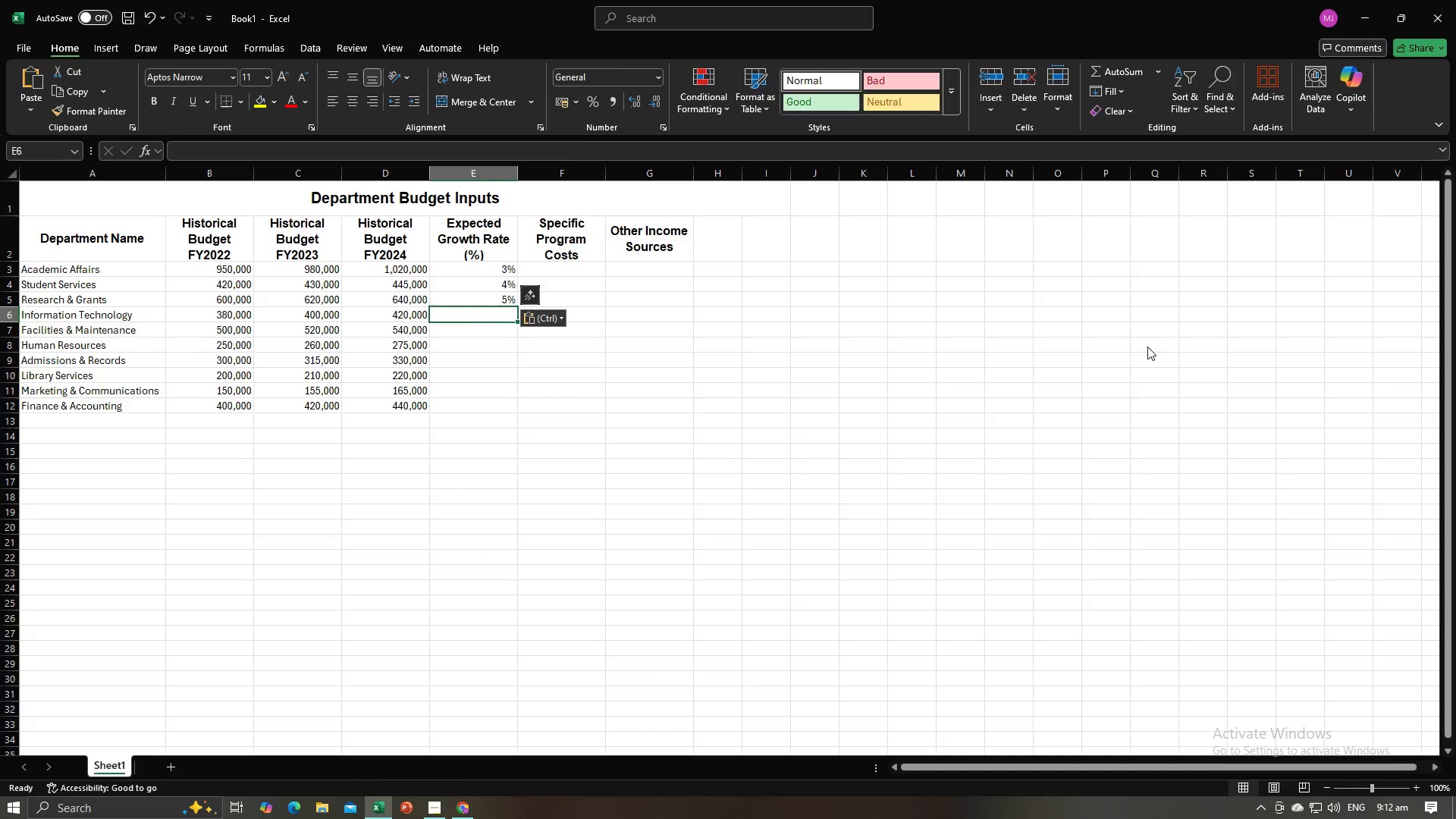 
key(Alt+Tab)
 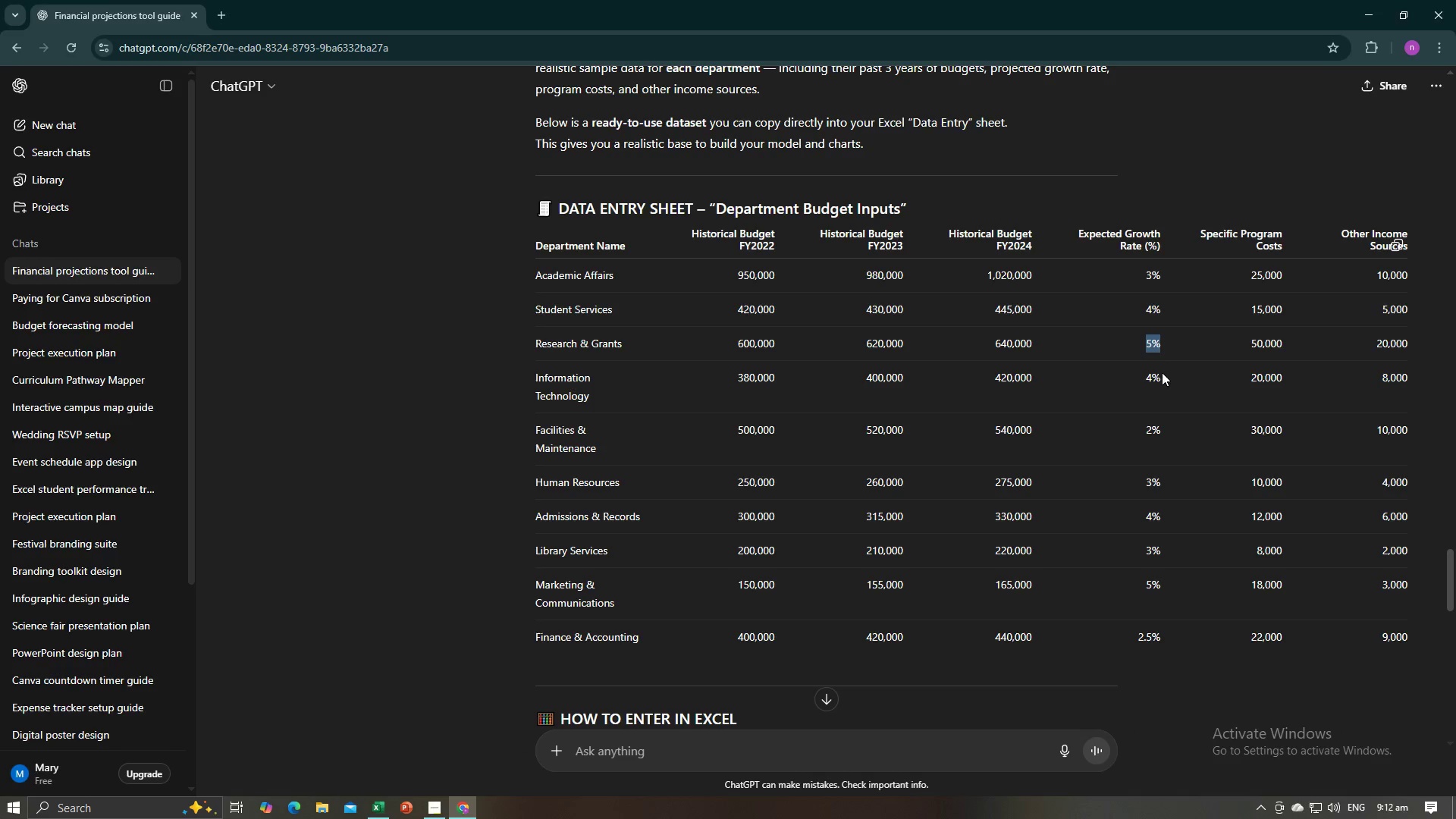 
left_click_drag(start_coordinate=[1162, 377], to_coordinate=[1145, 379])
 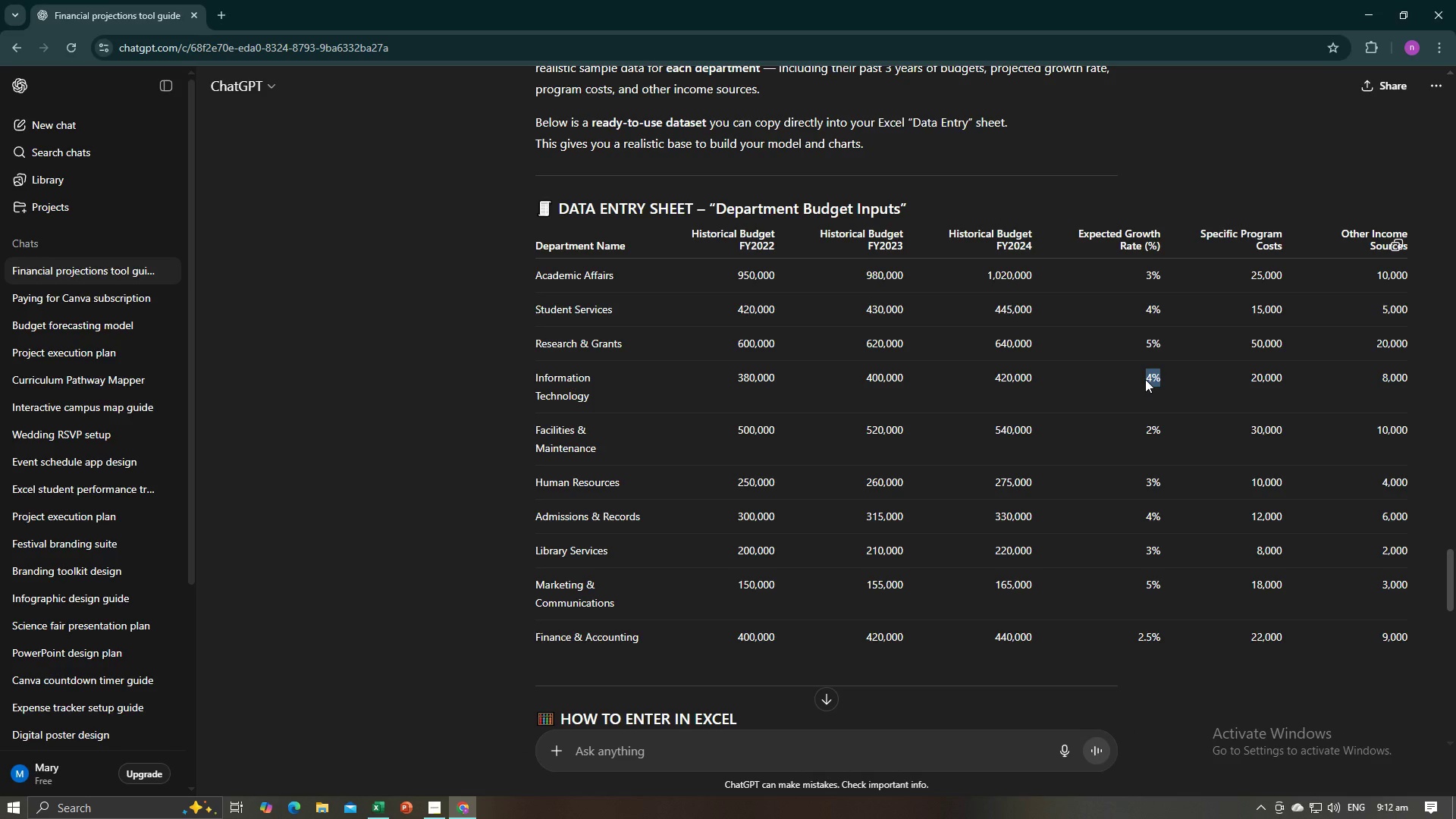 
key(Control+C)
 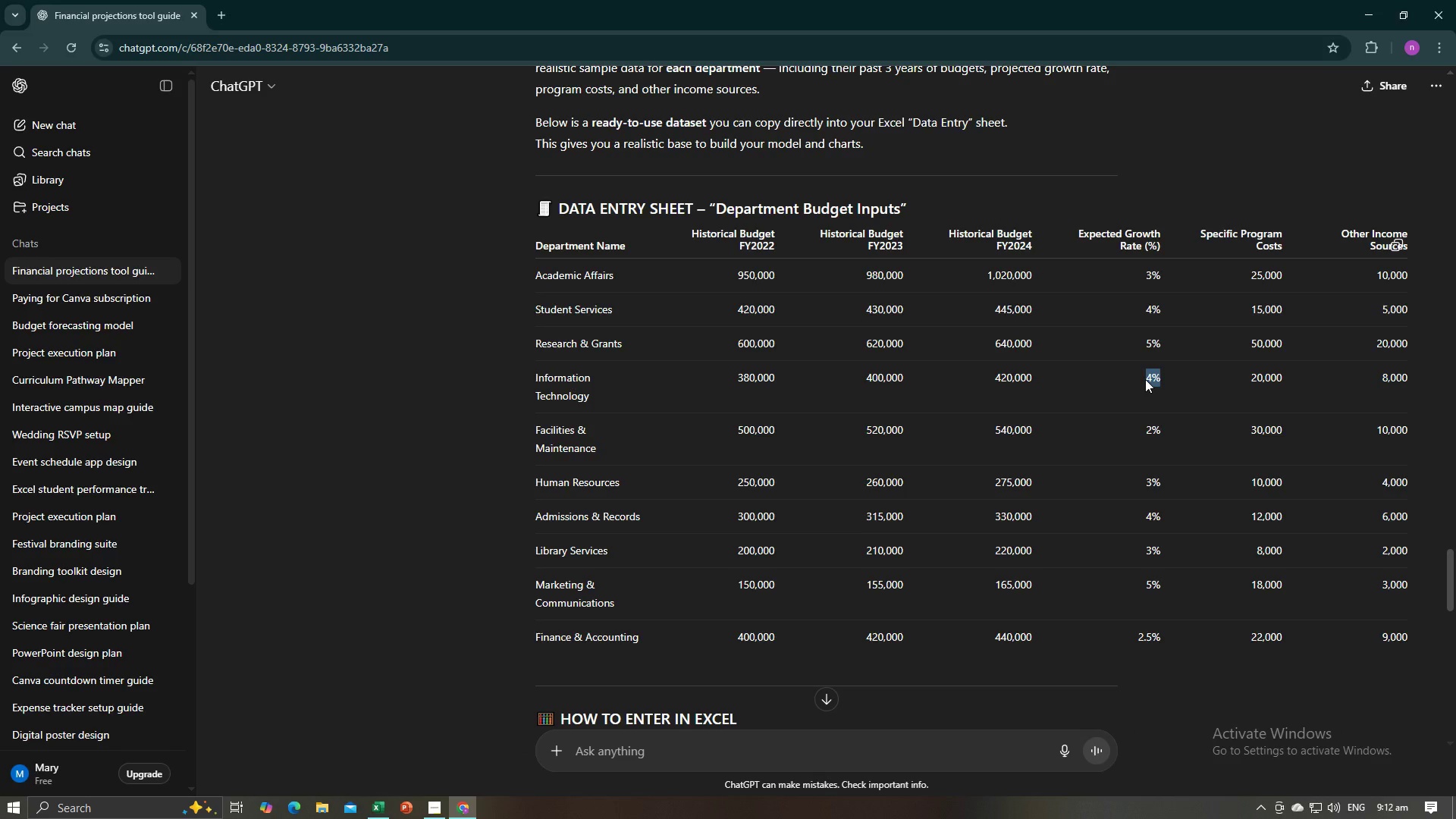 
key(Alt+AltLeft)
 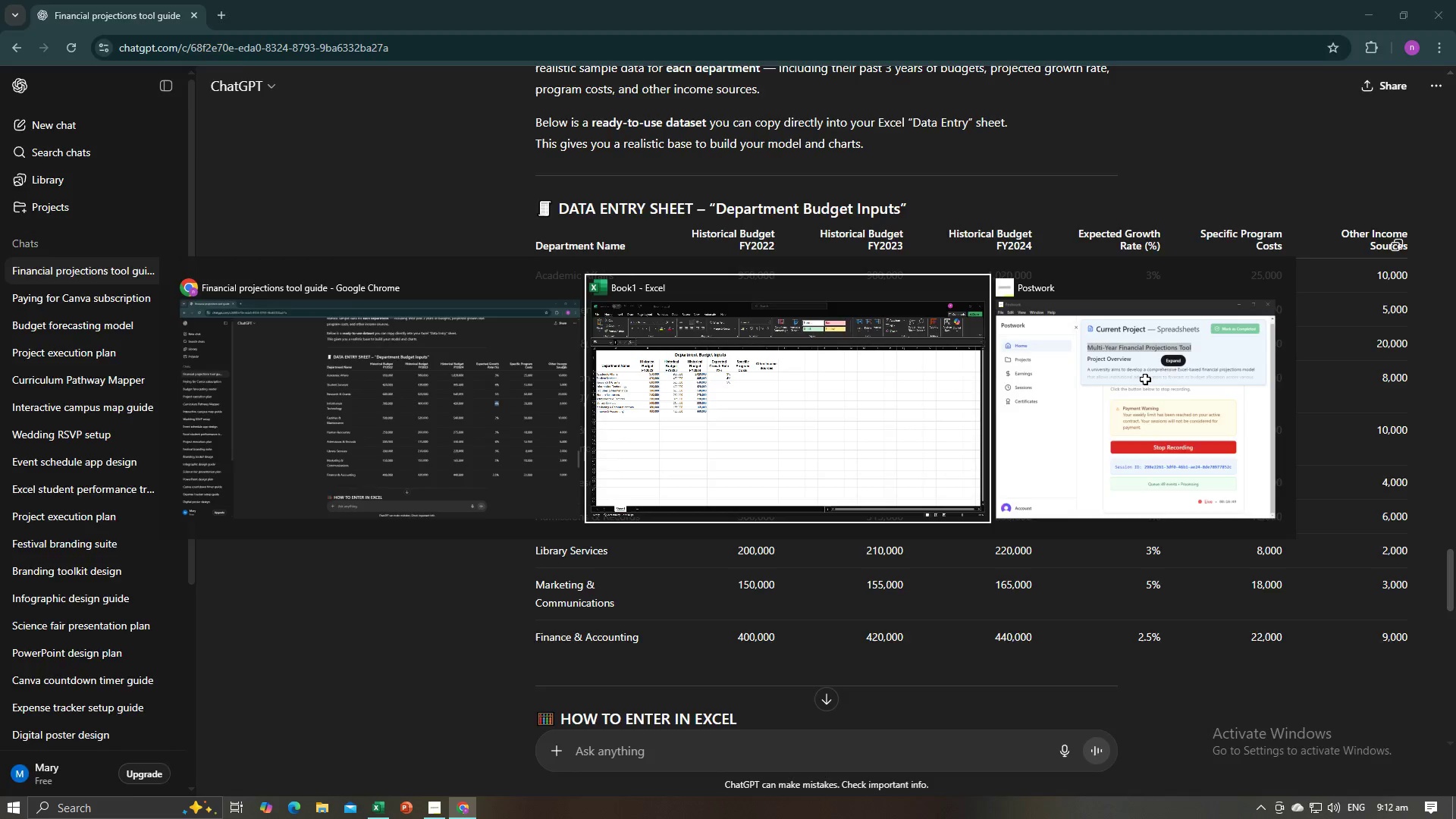 
key(Alt+Tab)
 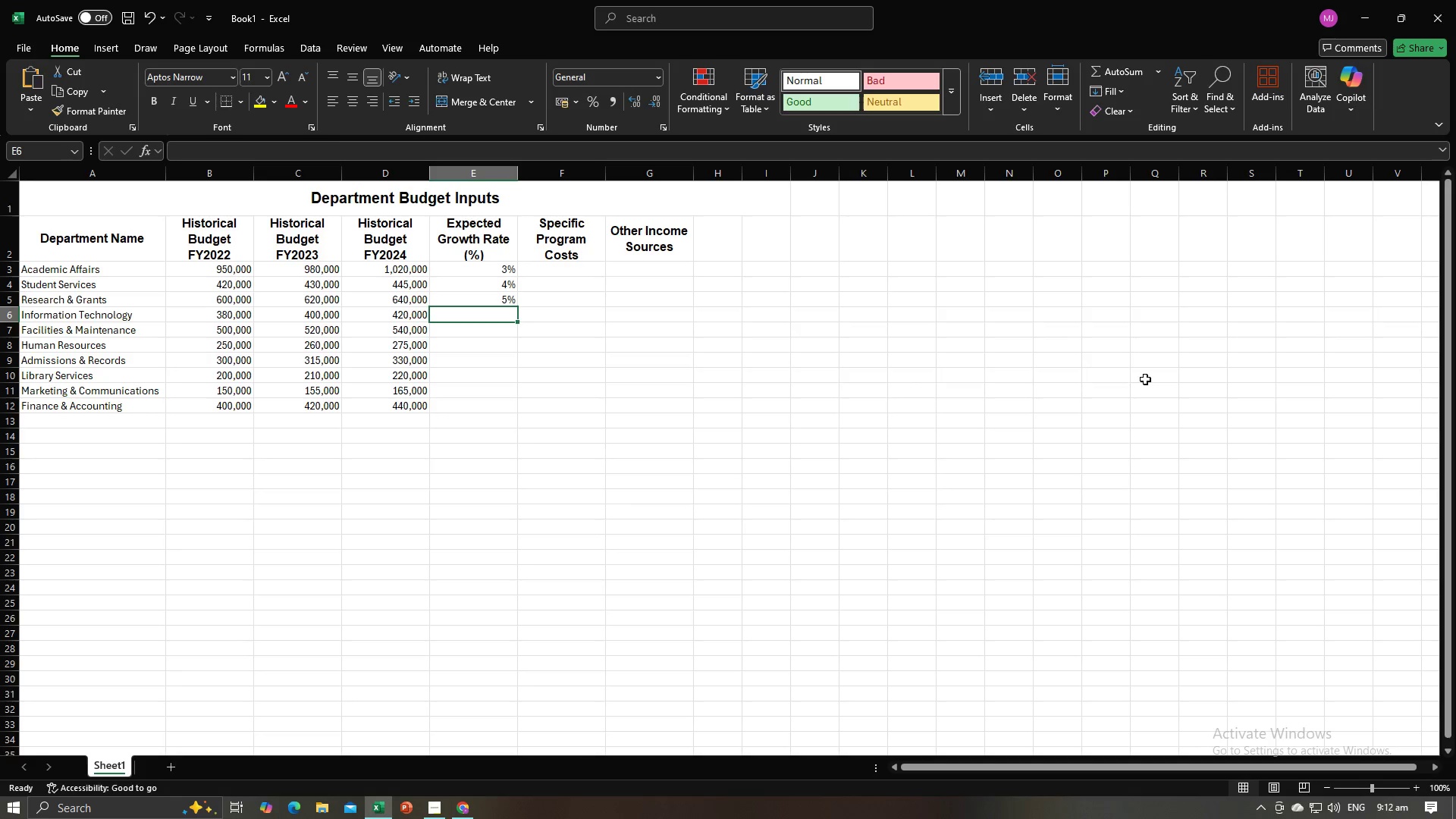 
key(Control+V)
 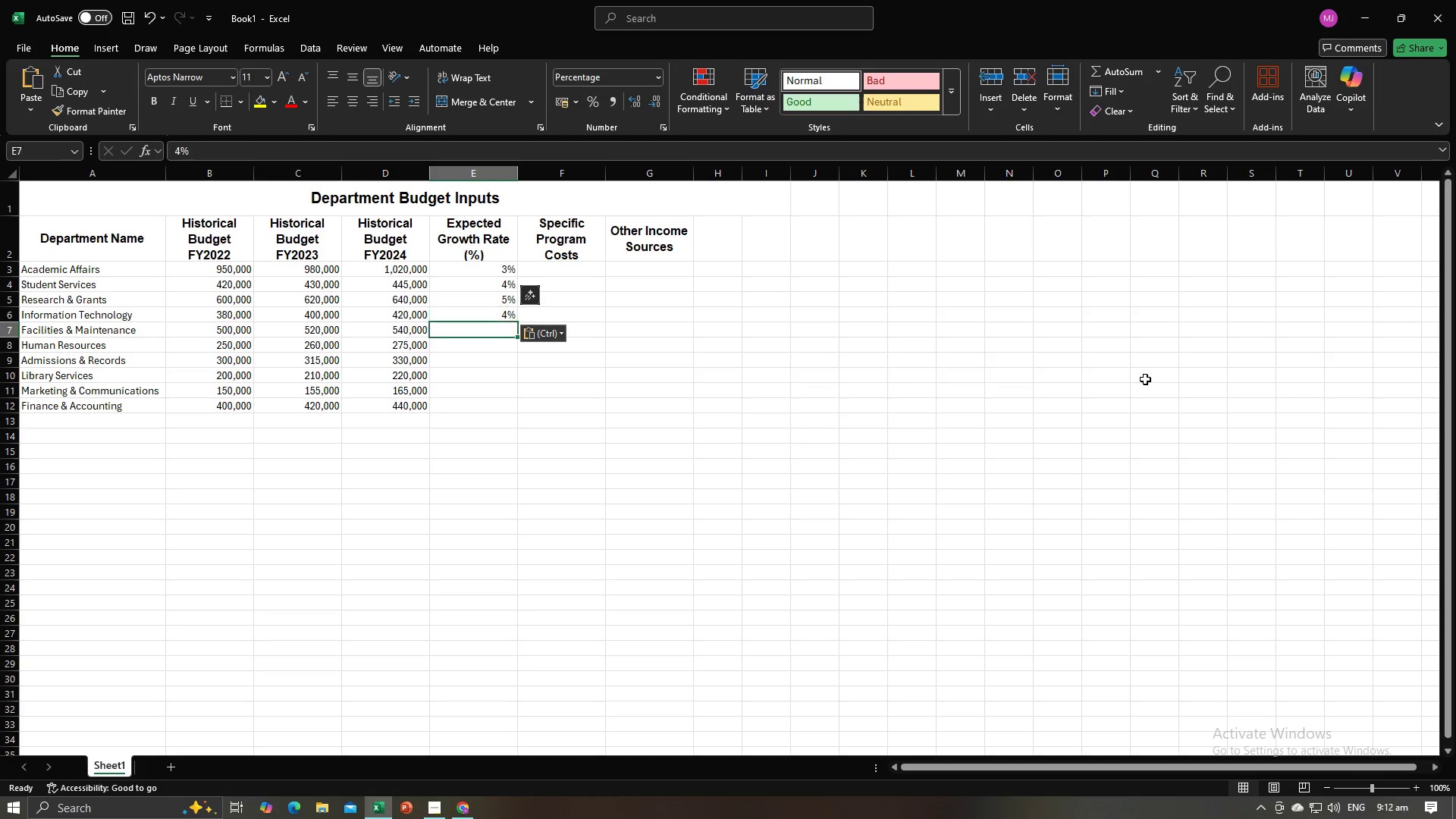 
key(NumpadEnter)
 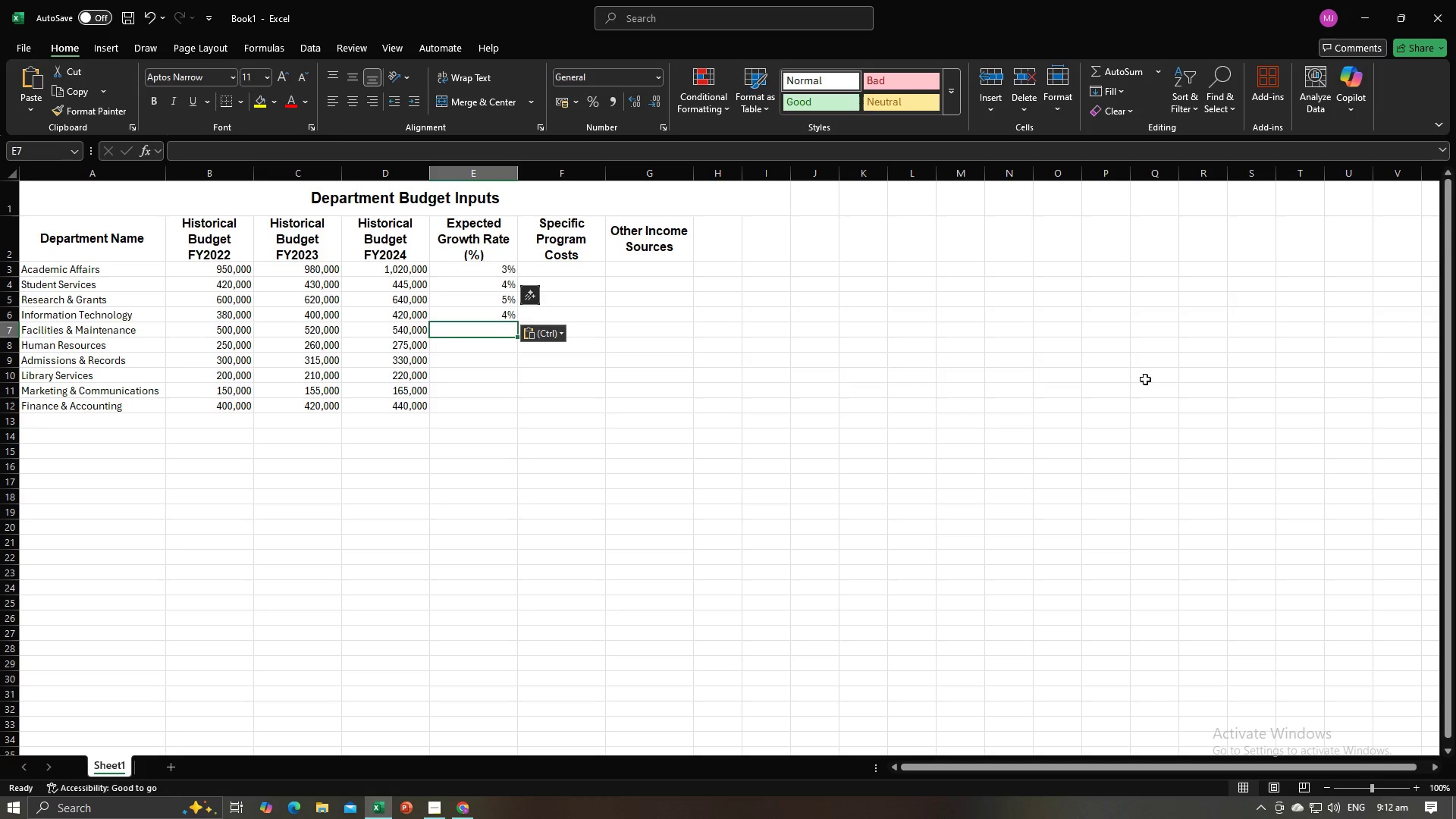 
key(Alt+AltLeft)
 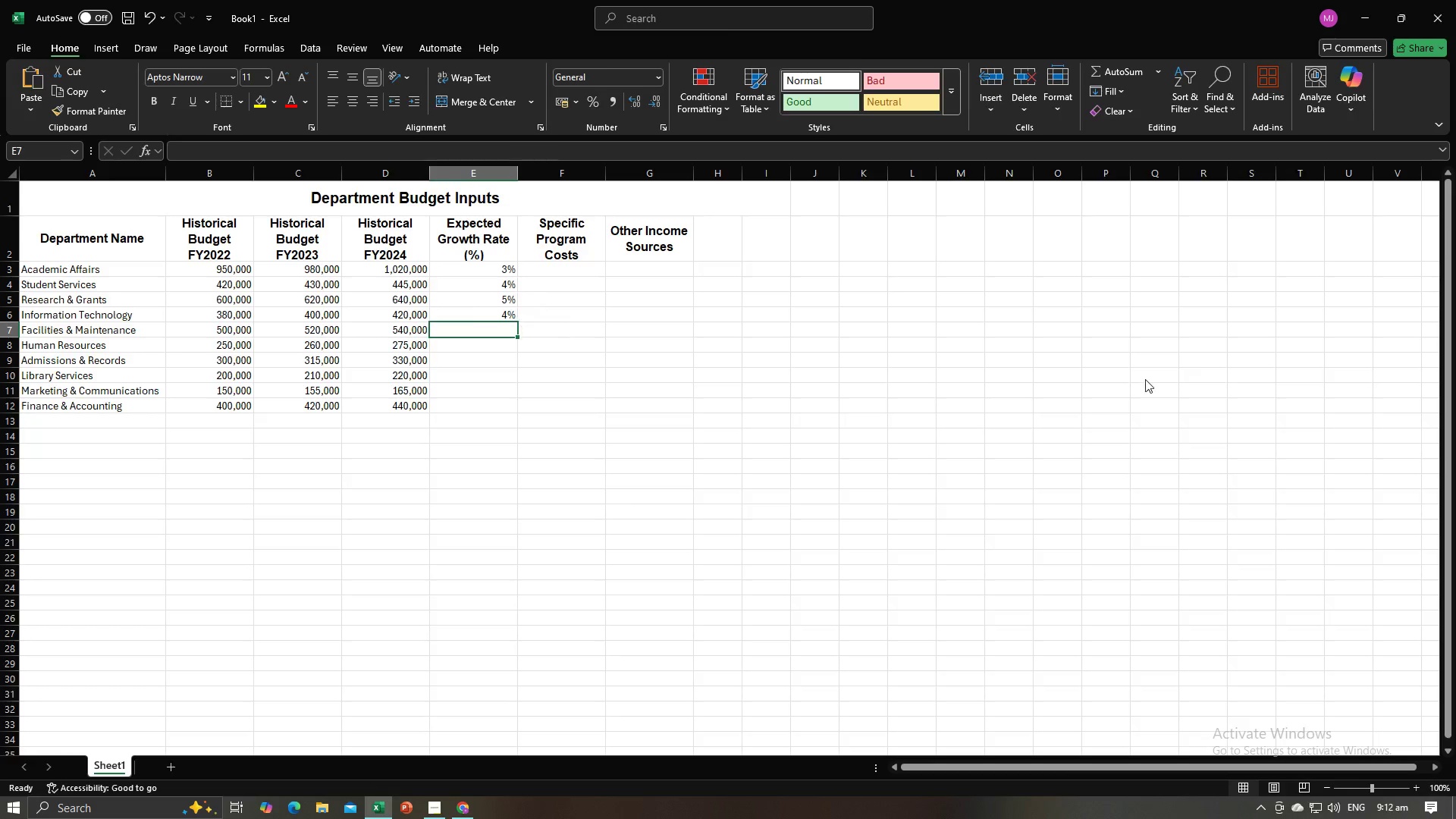 
key(Alt+Tab)
 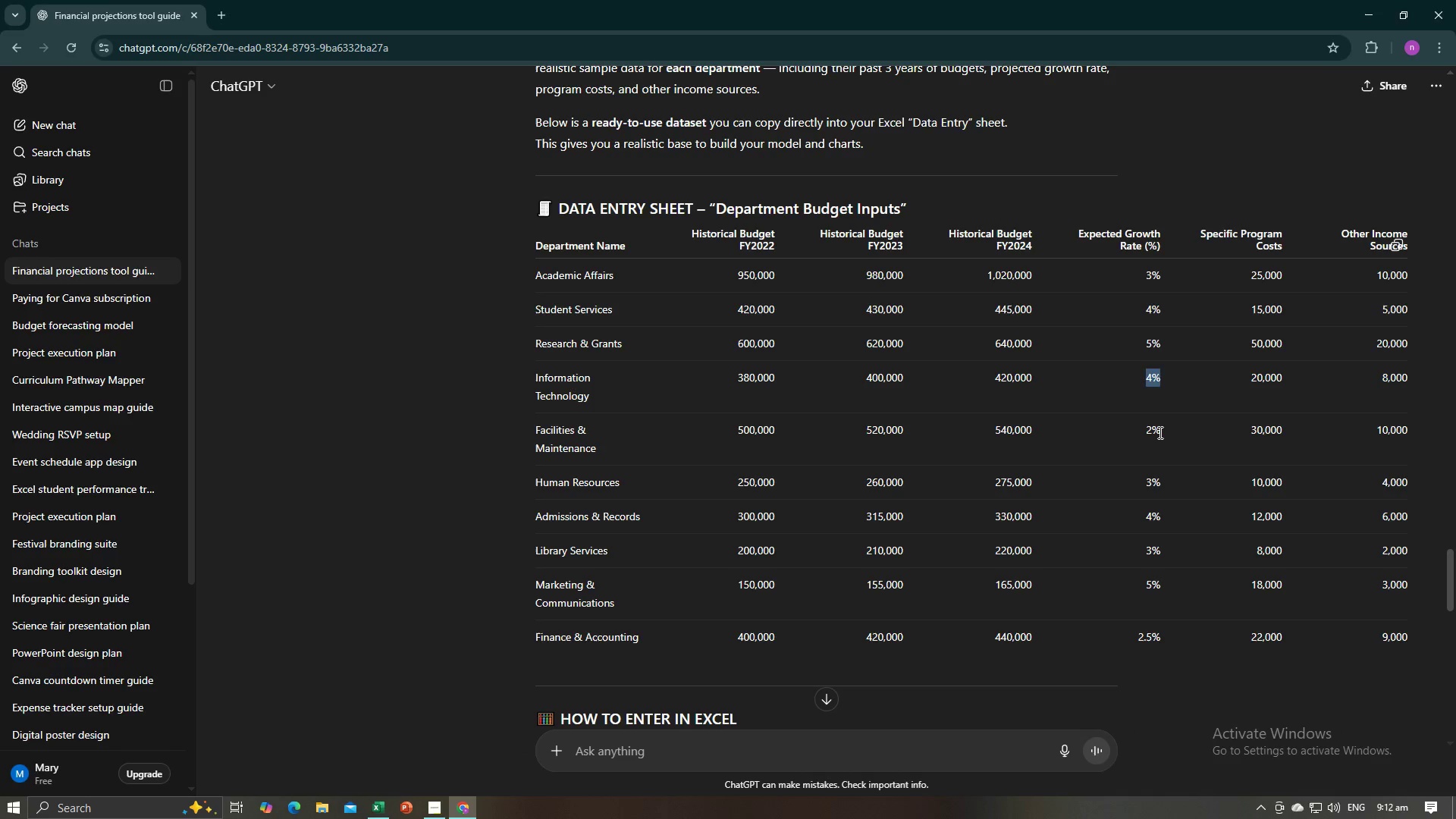 
left_click_drag(start_coordinate=[1159, 432], to_coordinate=[1147, 431])
 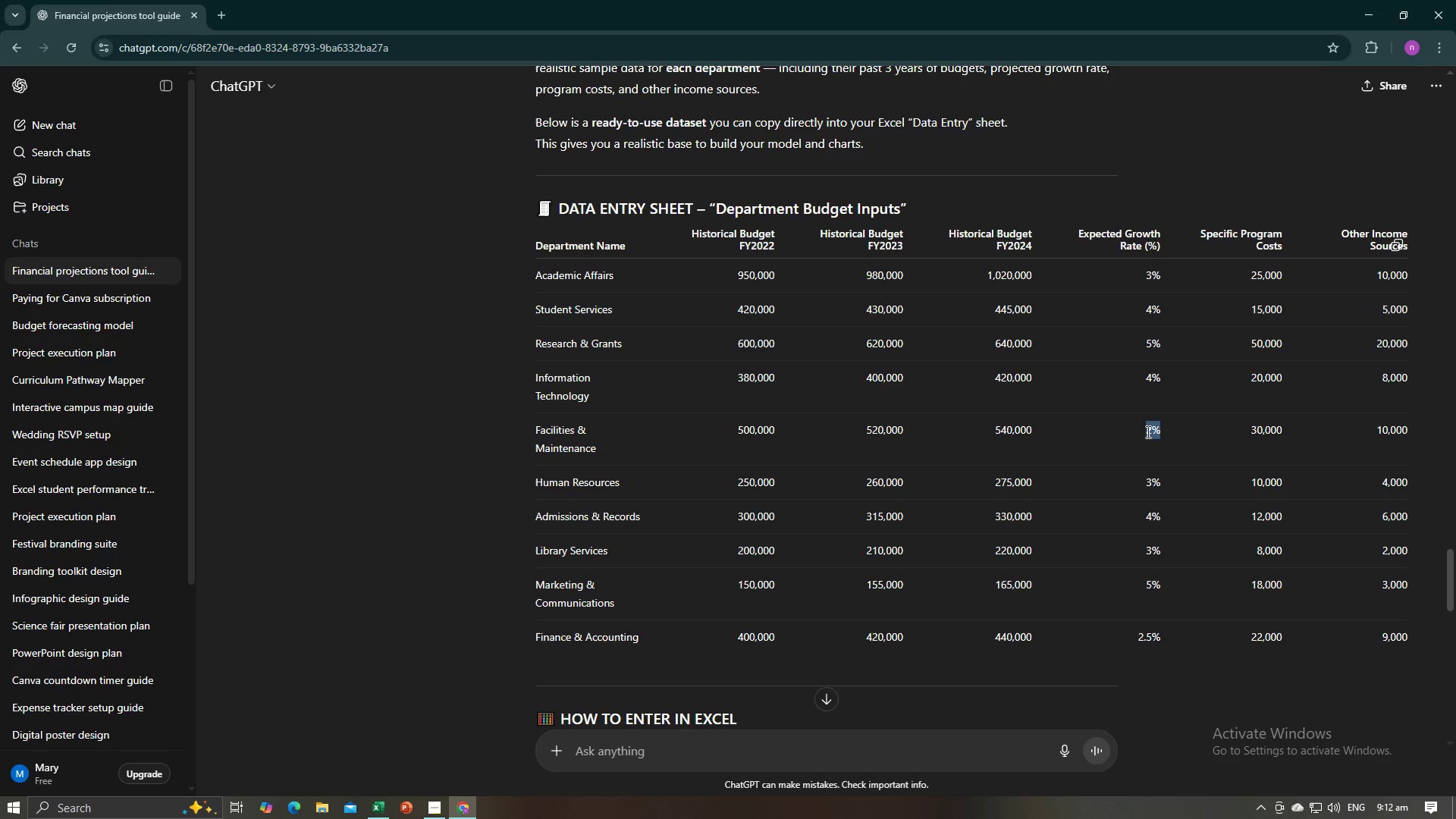 
key(Control+C)
 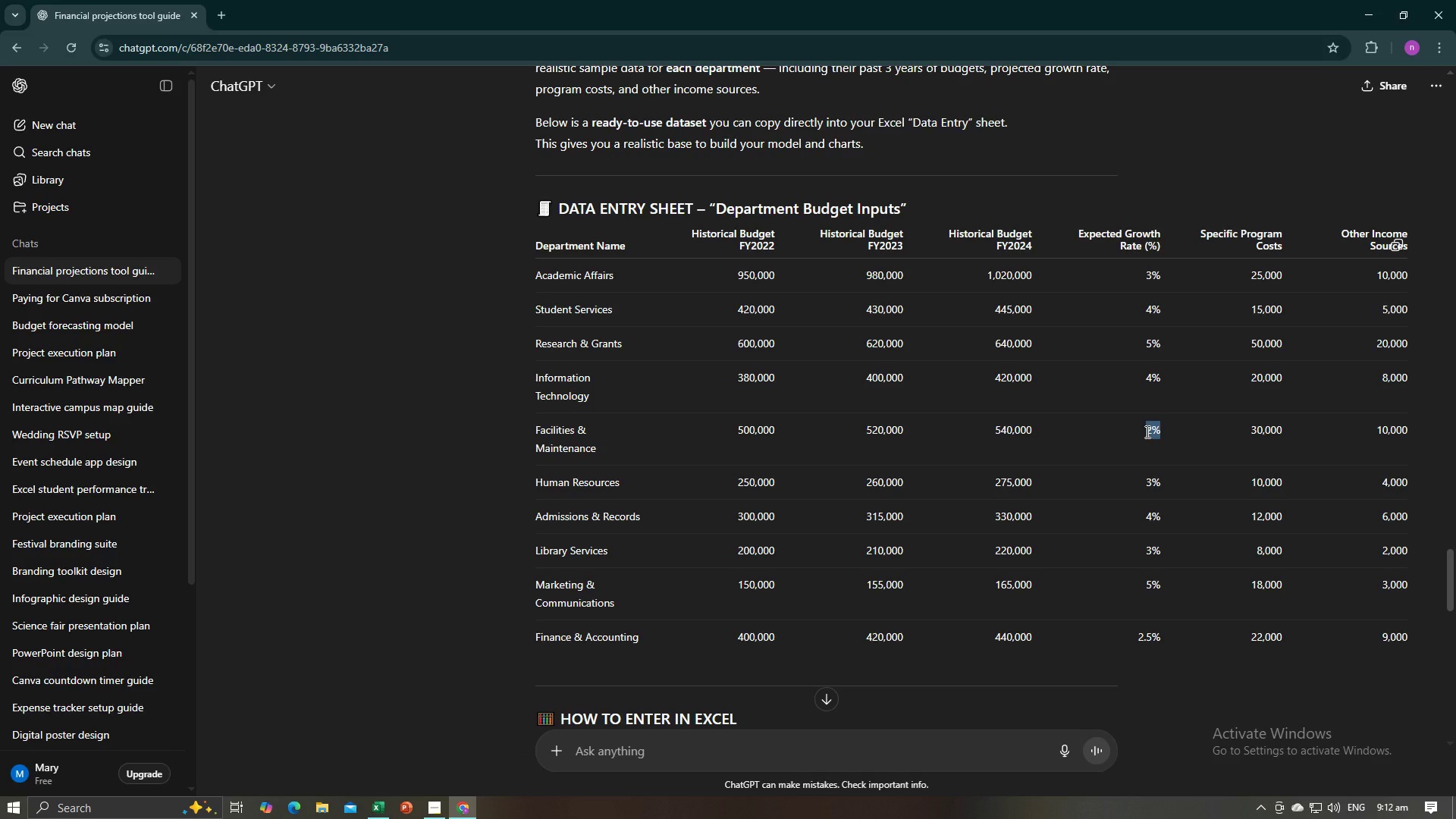 
key(Alt+AltLeft)
 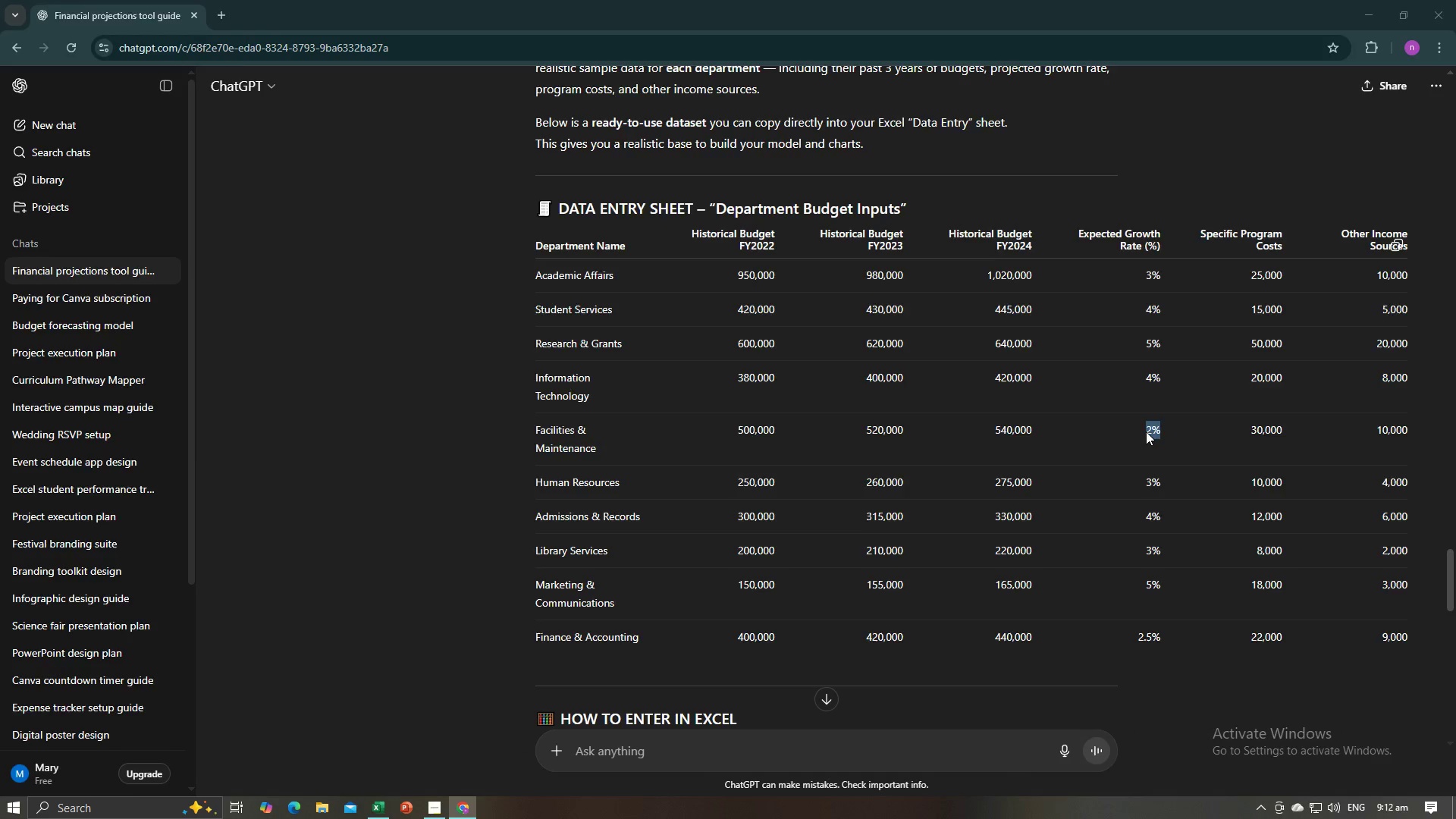 
key(Alt+Tab)
 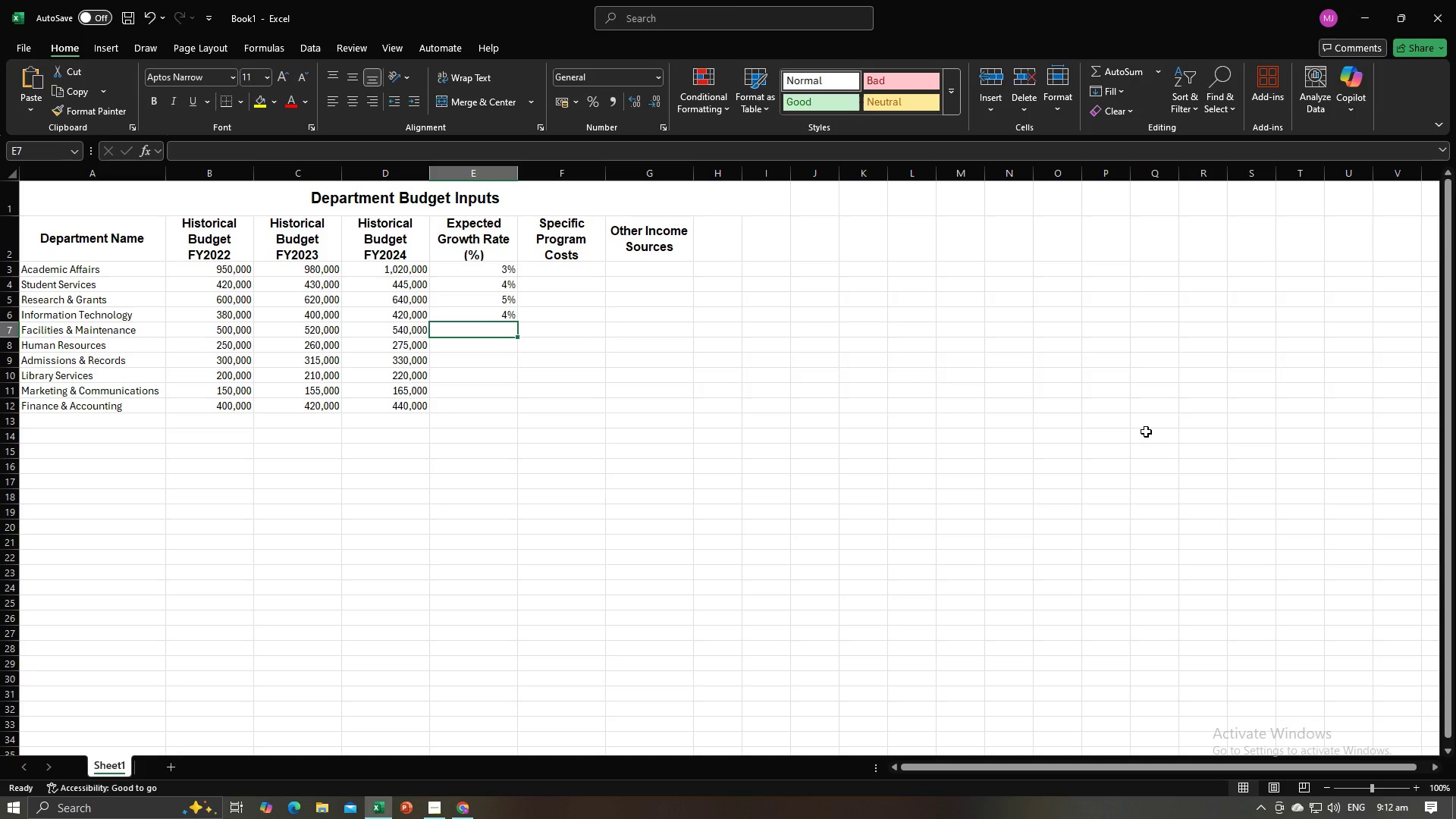 
key(Control+V)
 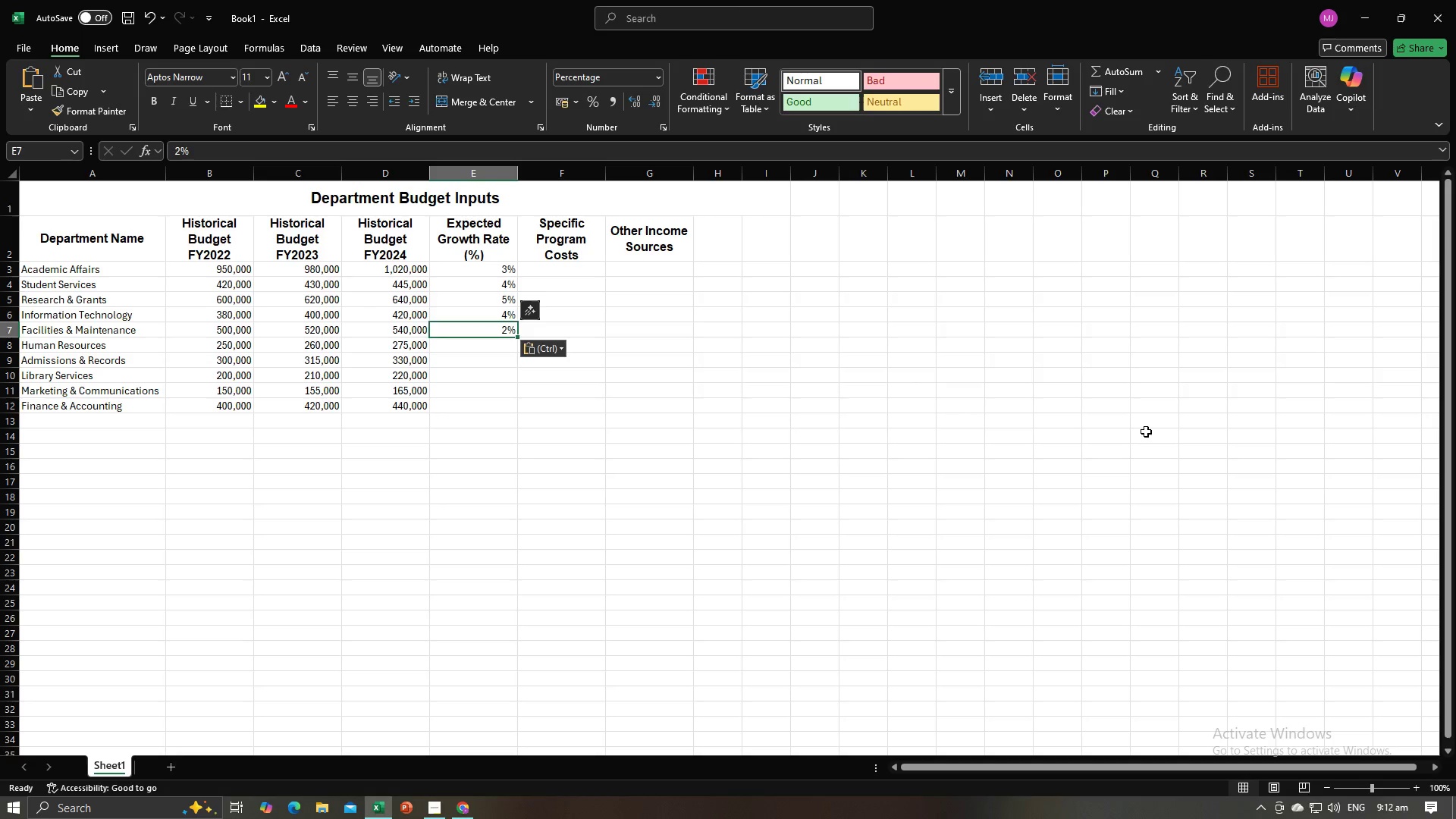 
key(NumpadEnter)
 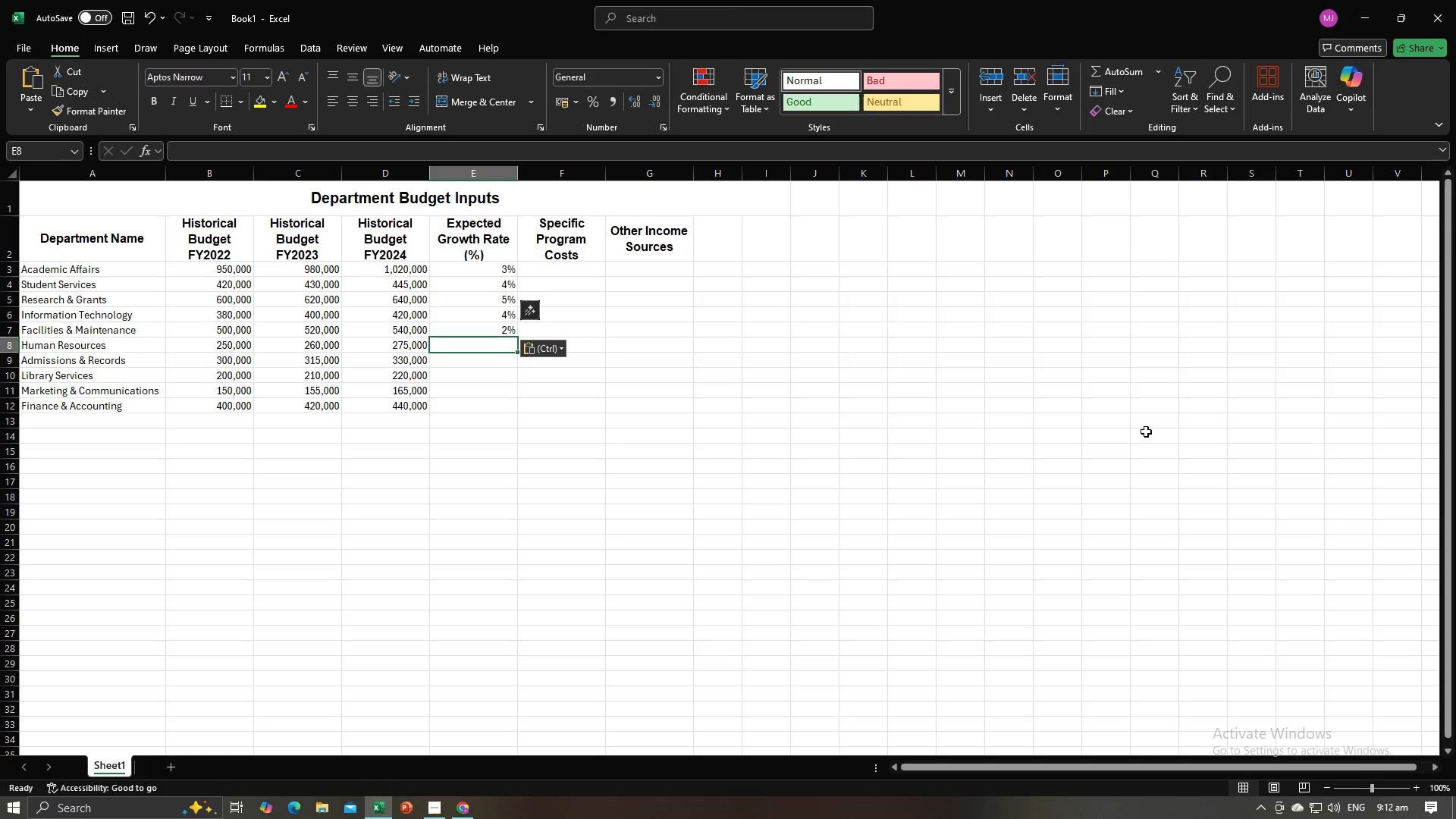 
key(Alt+AltLeft)
 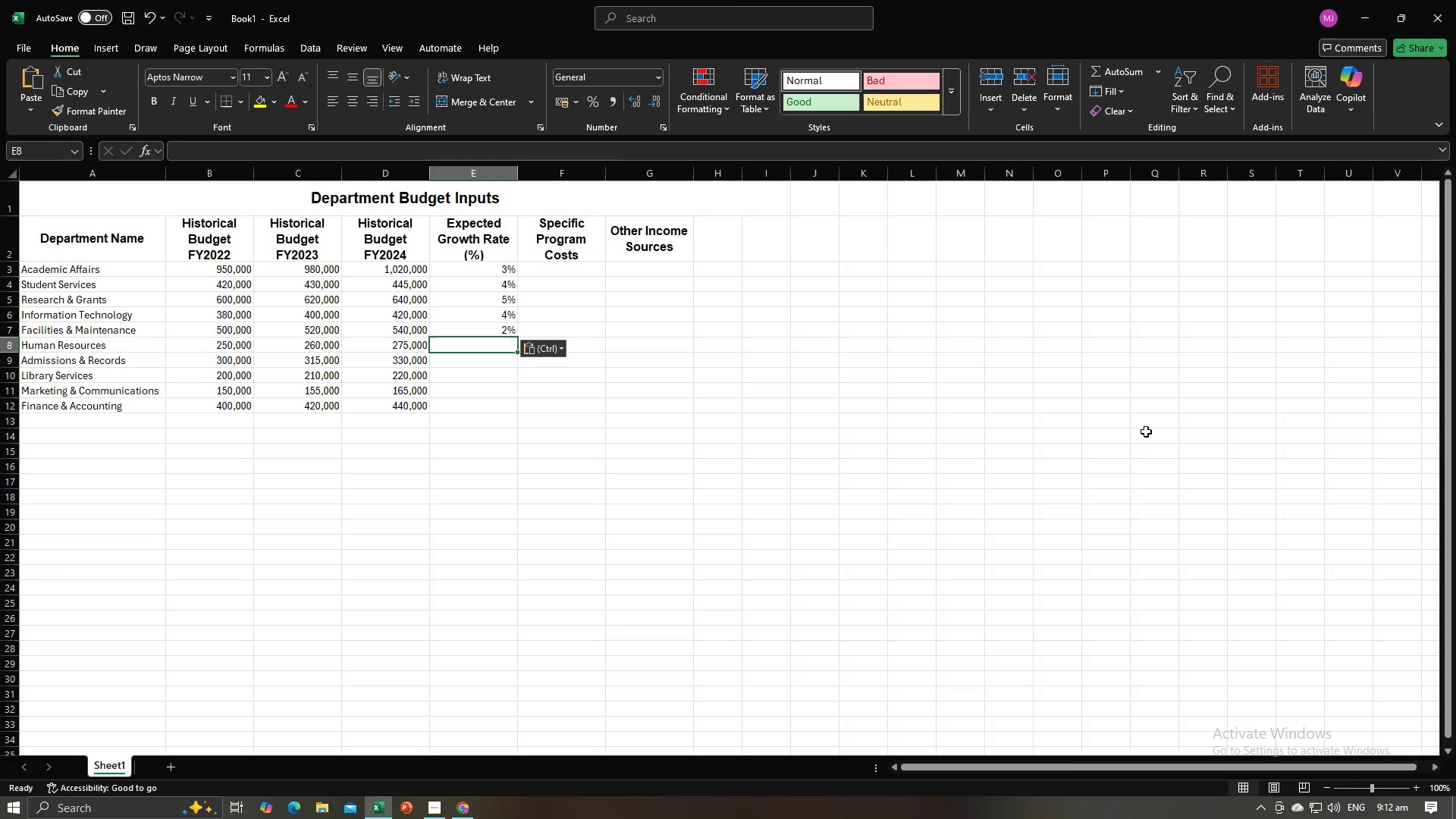 
key(Alt+Tab)
 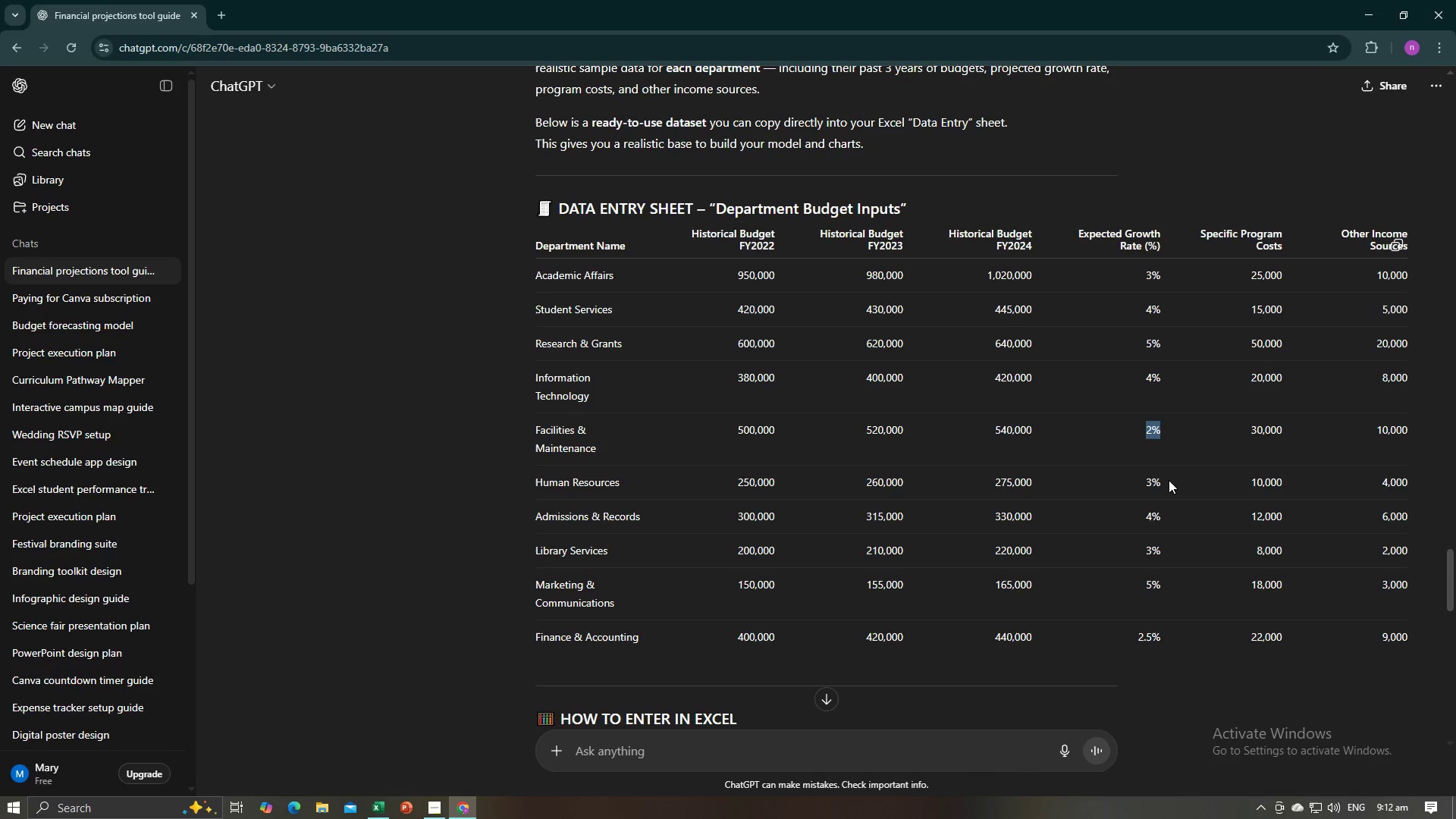 
left_click_drag(start_coordinate=[1166, 480], to_coordinate=[1144, 479])
 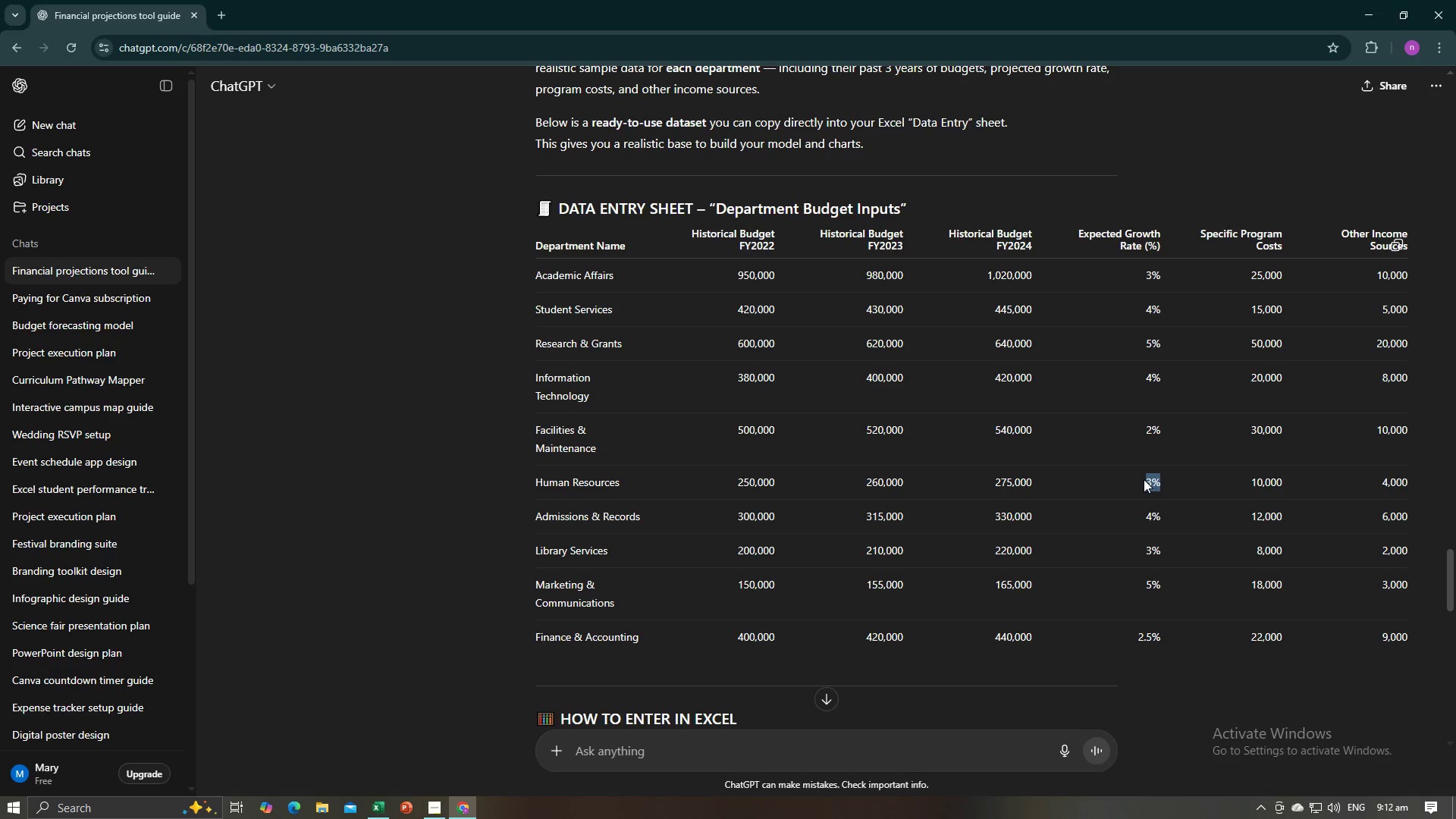 
key(Control+C)
 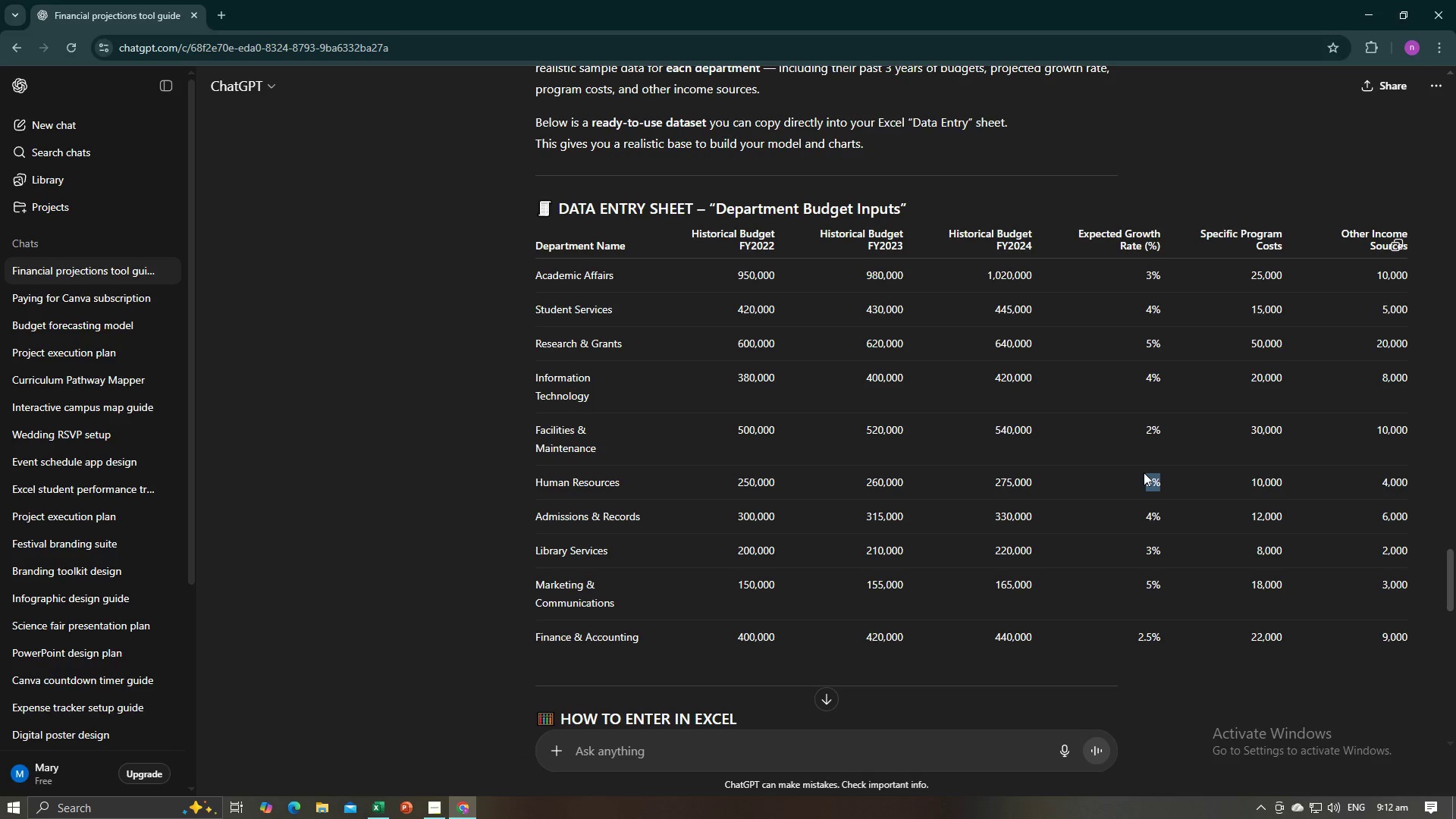 
key(Alt+AltLeft)
 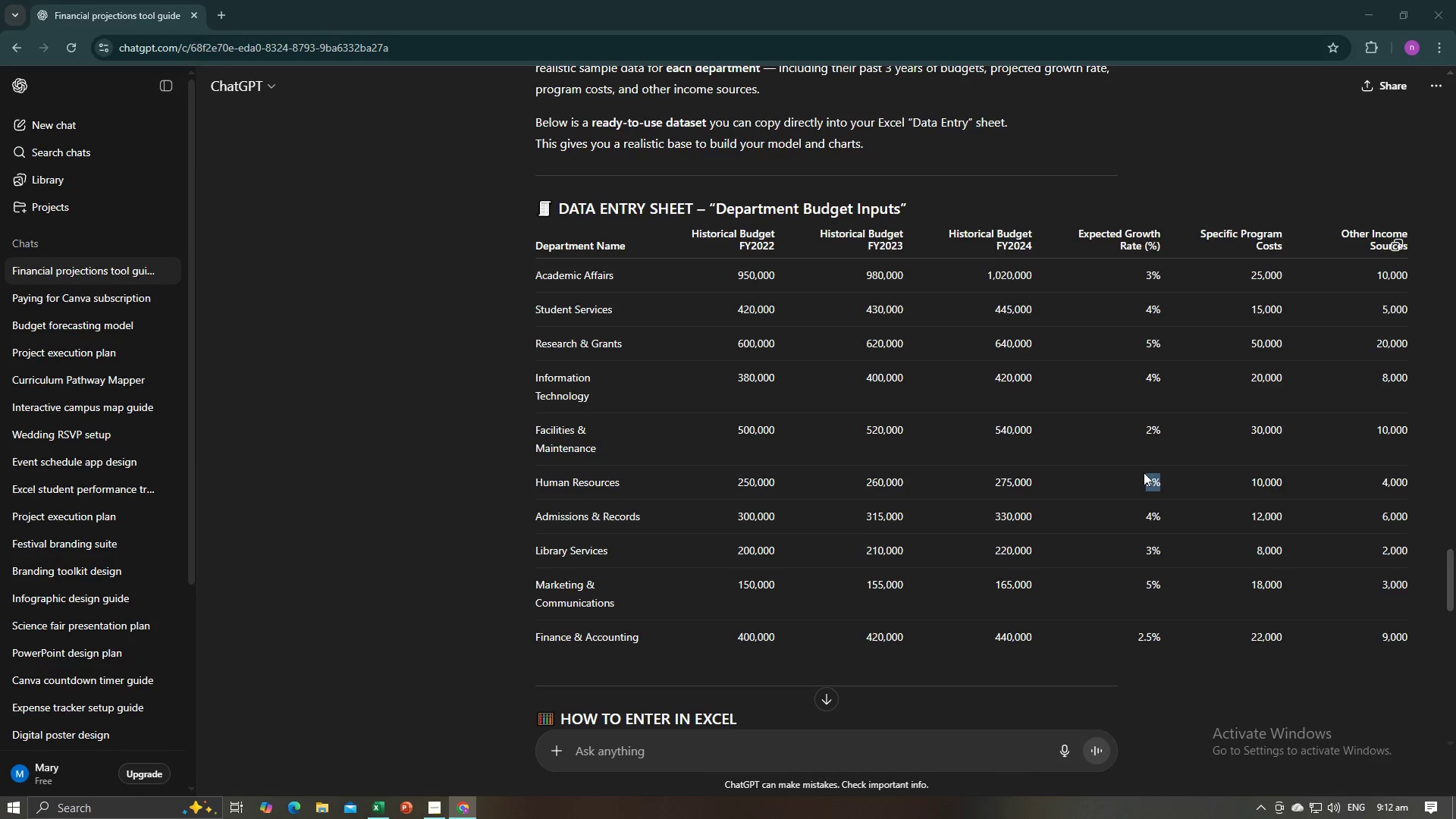 
key(Alt+Tab)
 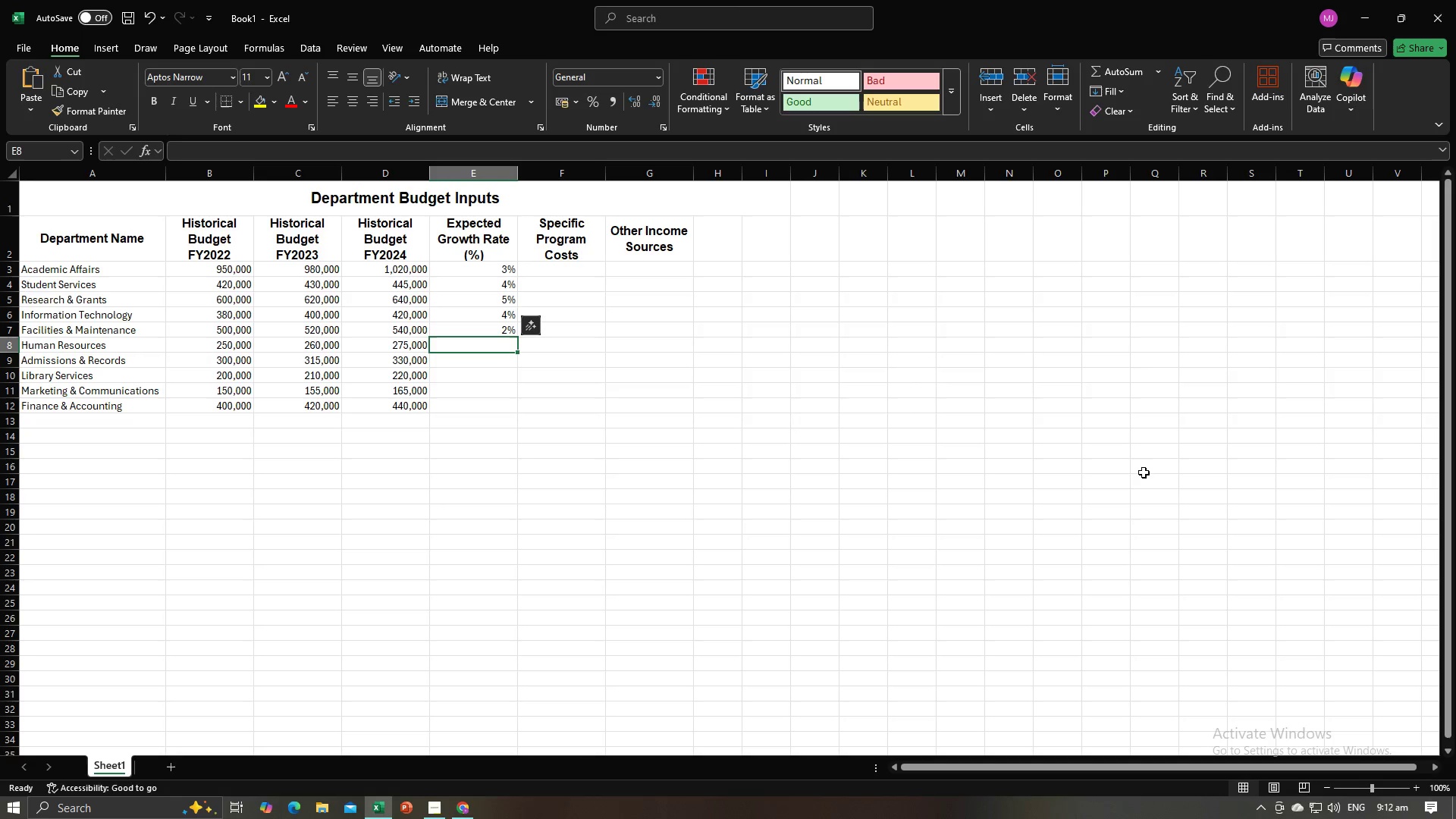 
key(Control+V)
 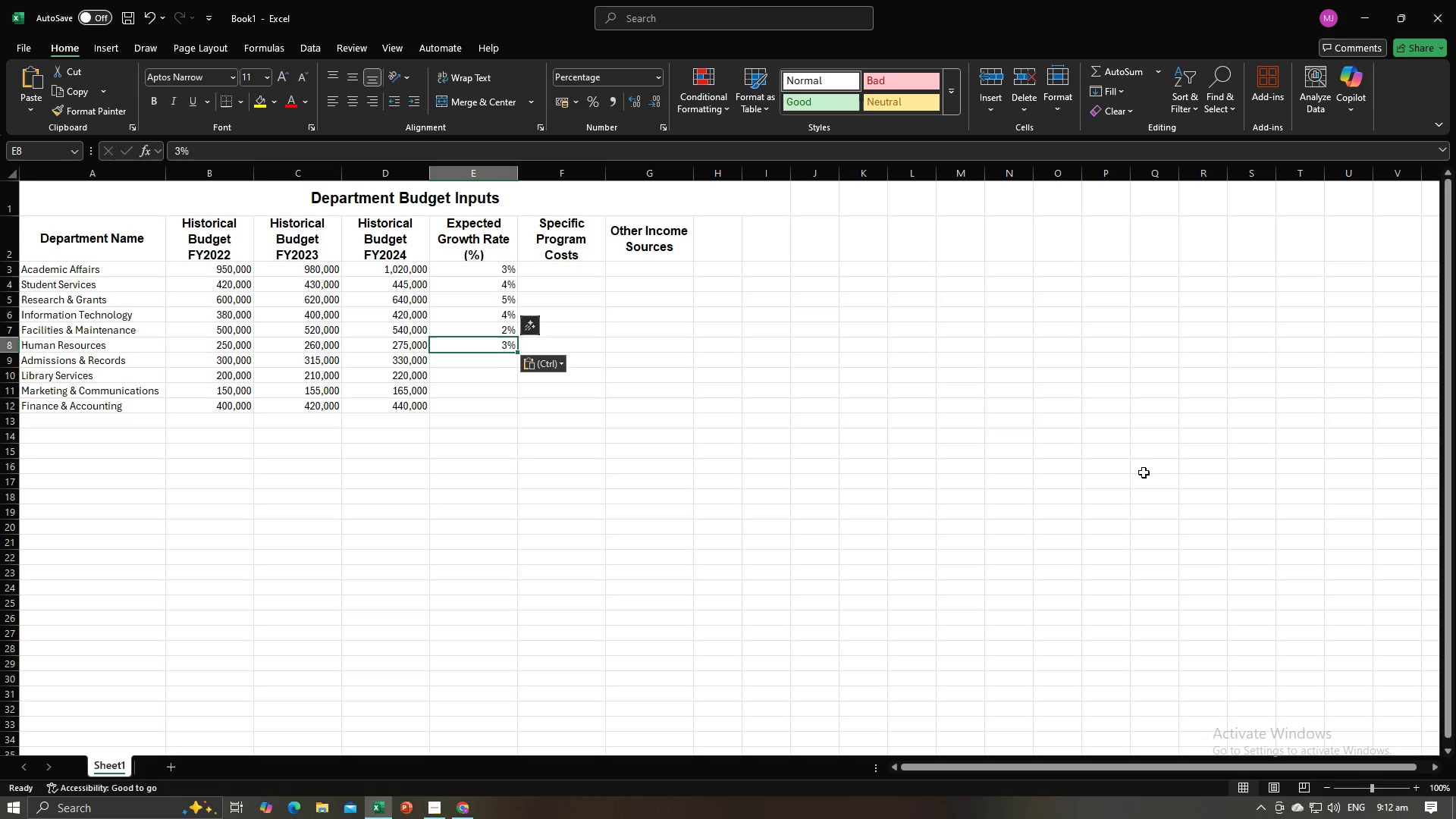 
key(NumpadEnter)
 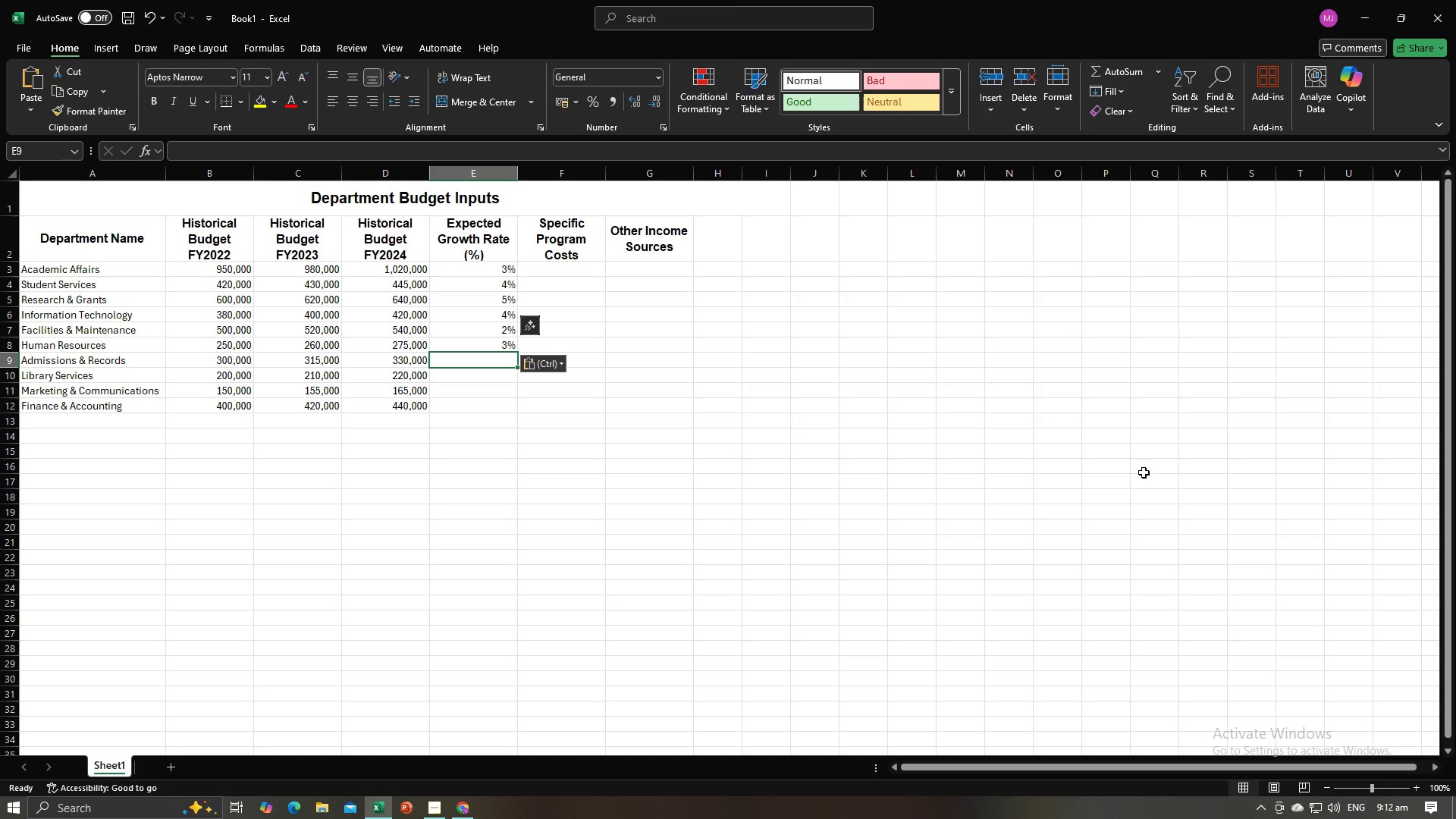 
key(Alt+AltLeft)
 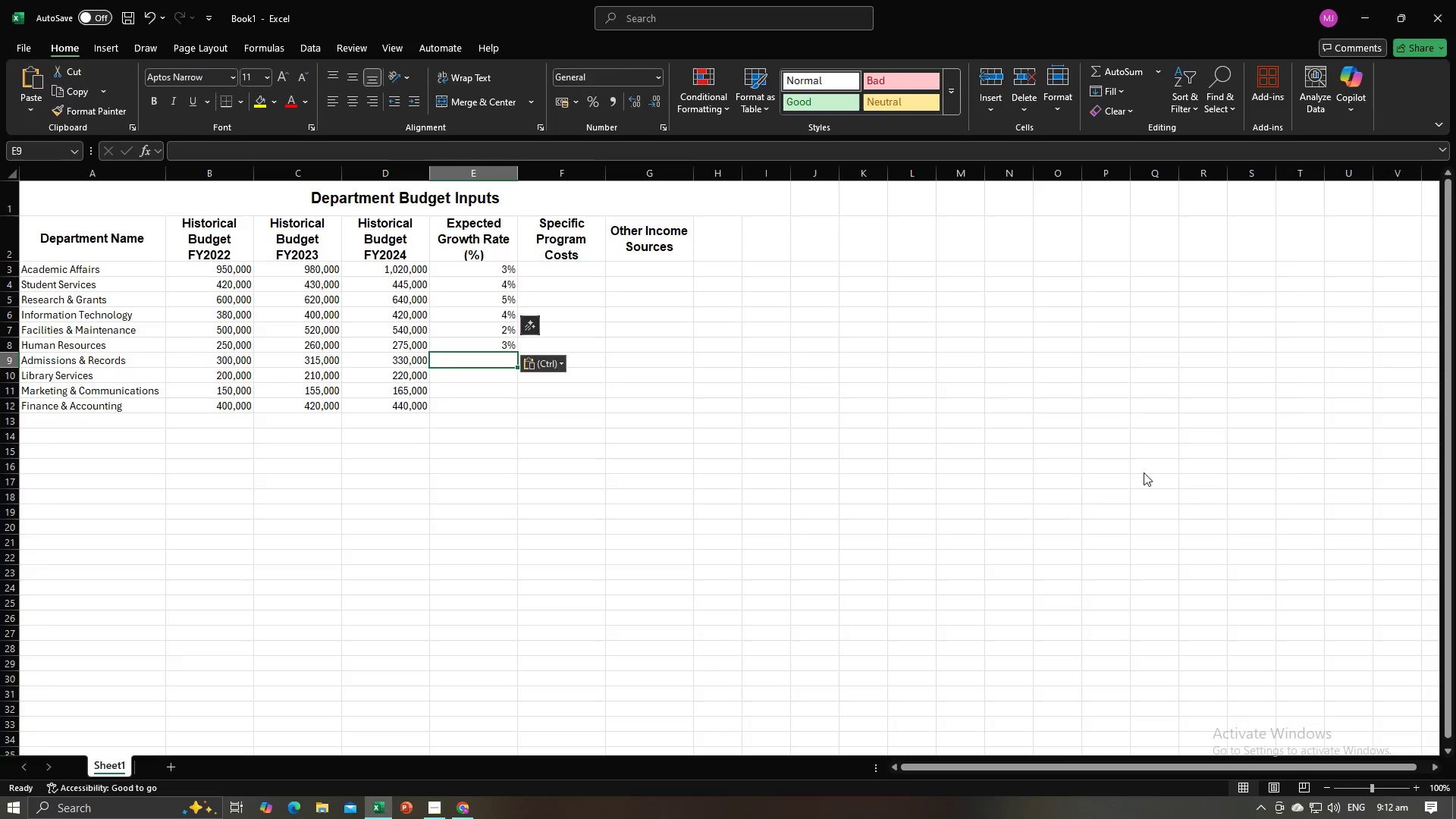 
key(Alt+Tab)
 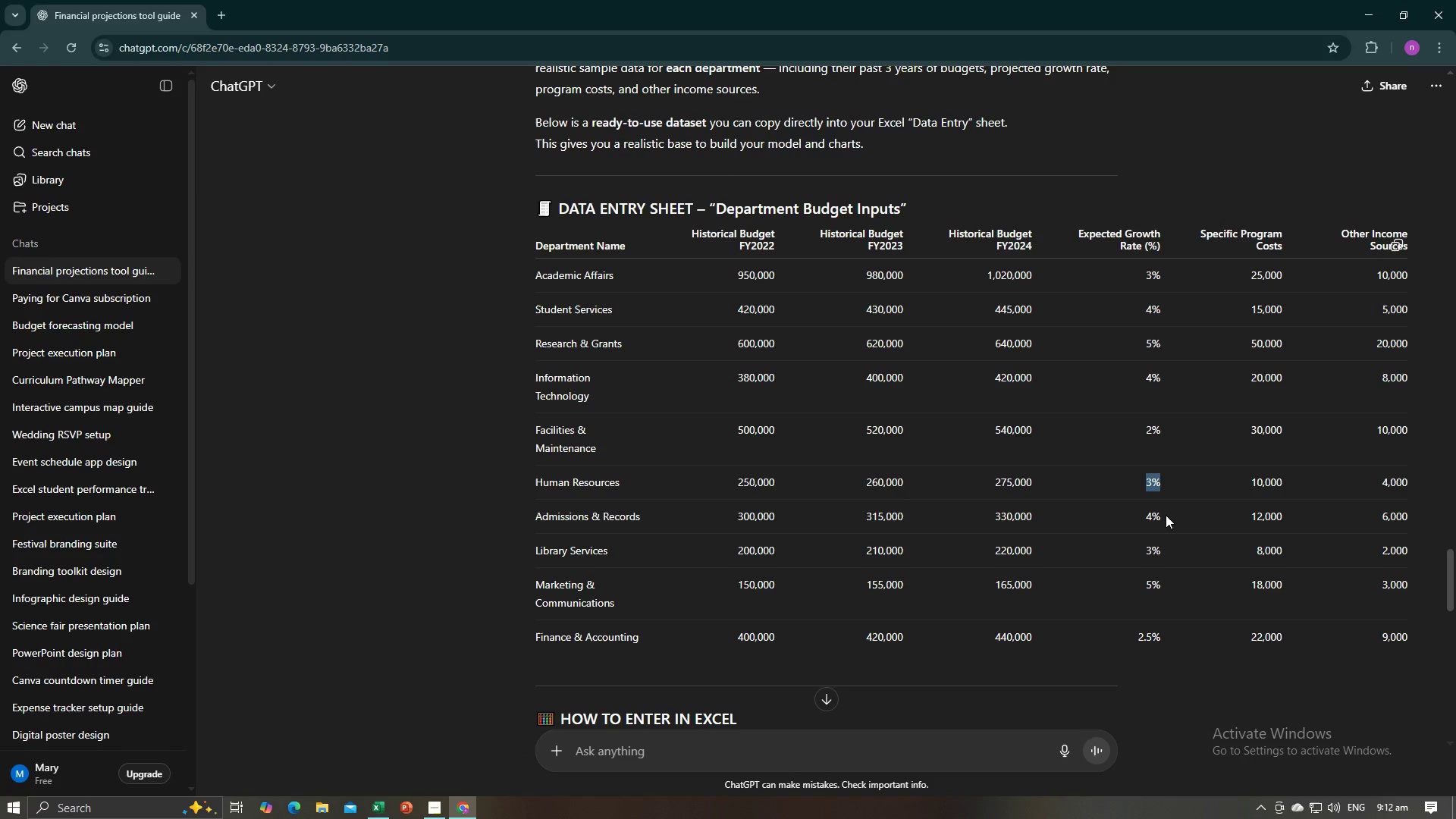 
left_click_drag(start_coordinate=[1164, 517], to_coordinate=[1148, 517])